 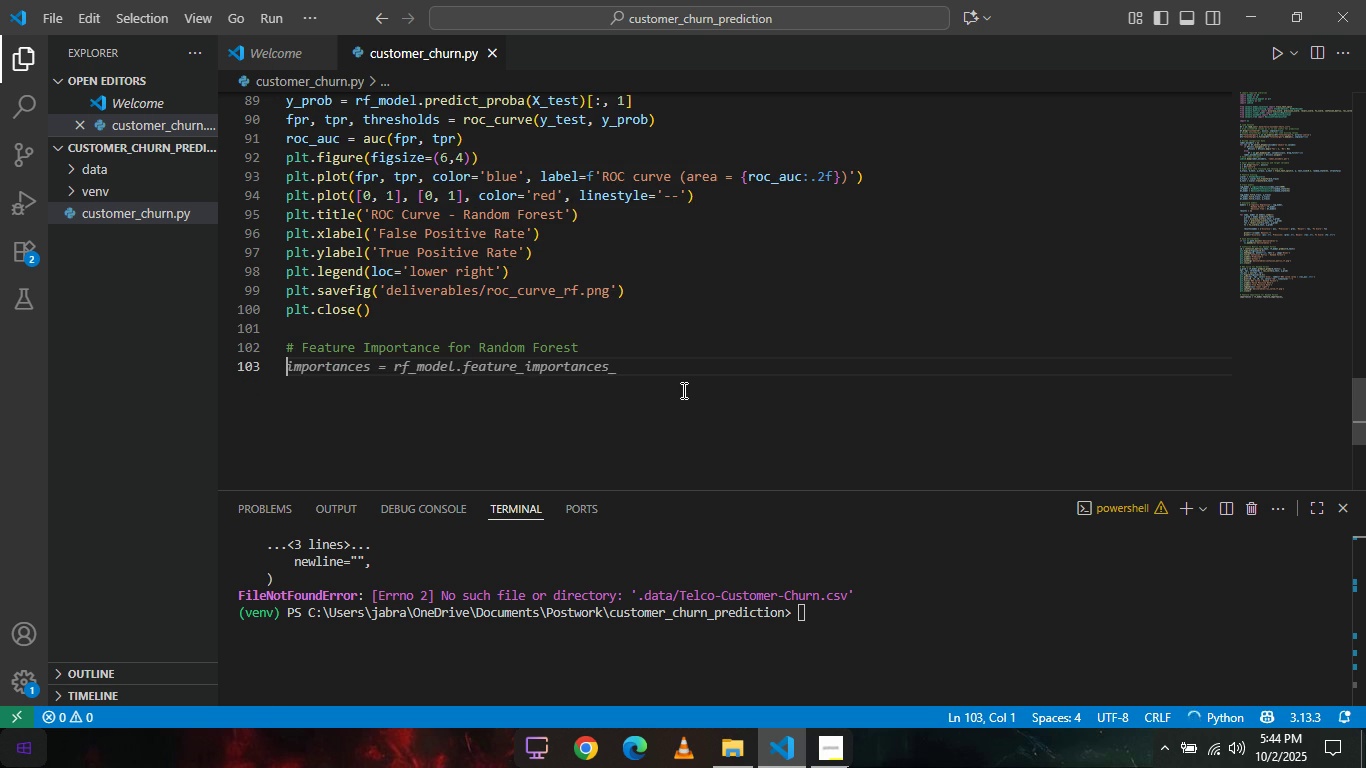 
type(feature)
 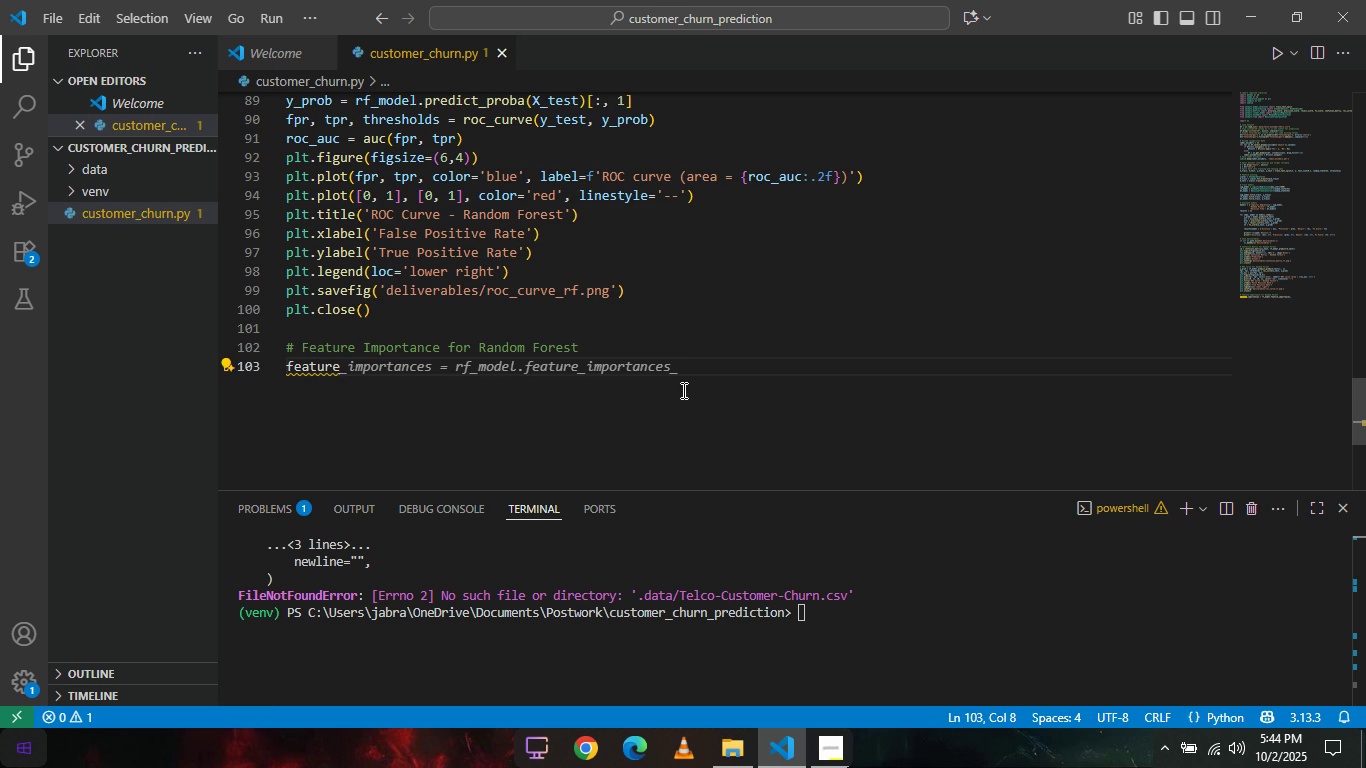 
wait(11.72)
 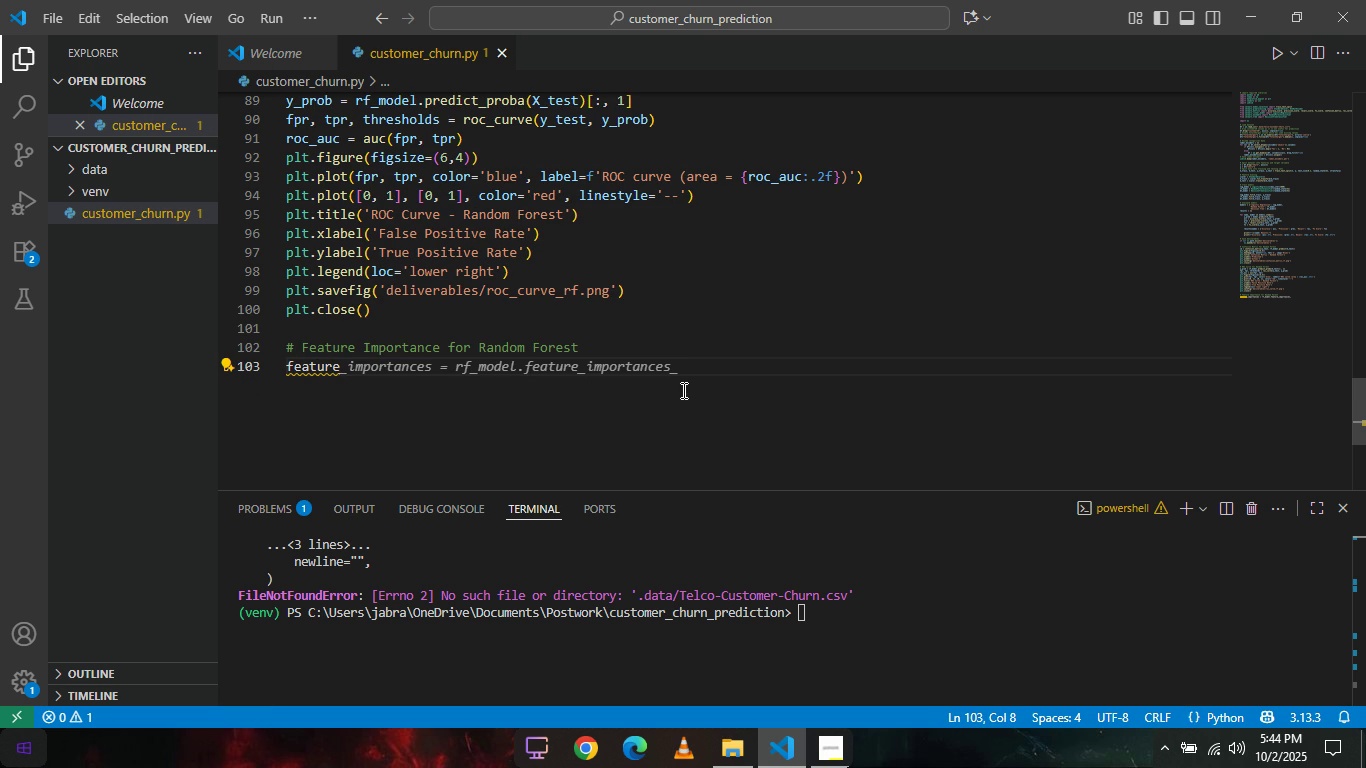 
type(_importance)
 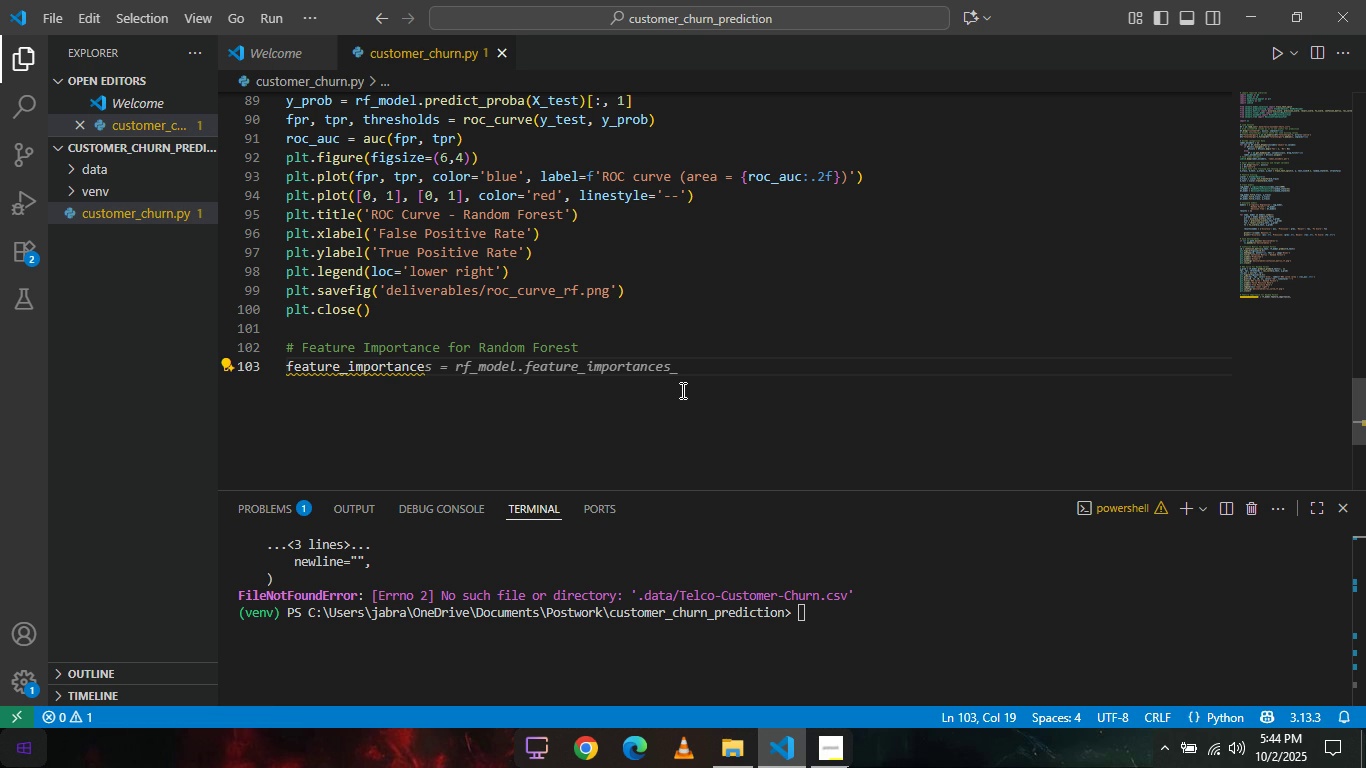 
type( = pd.)